 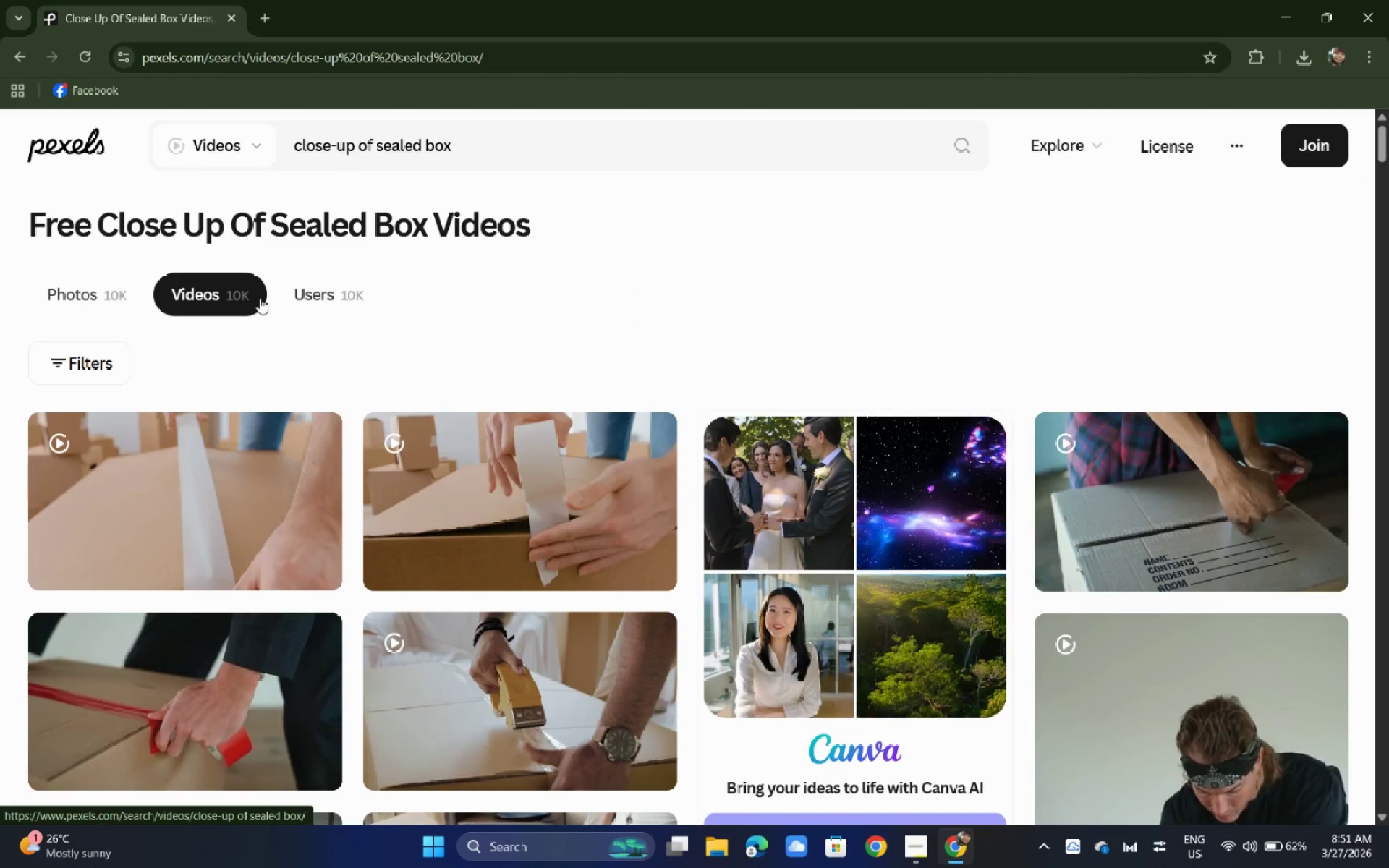 
scroll: coordinate [270, 269], scroll_direction: down, amount: 1.0
 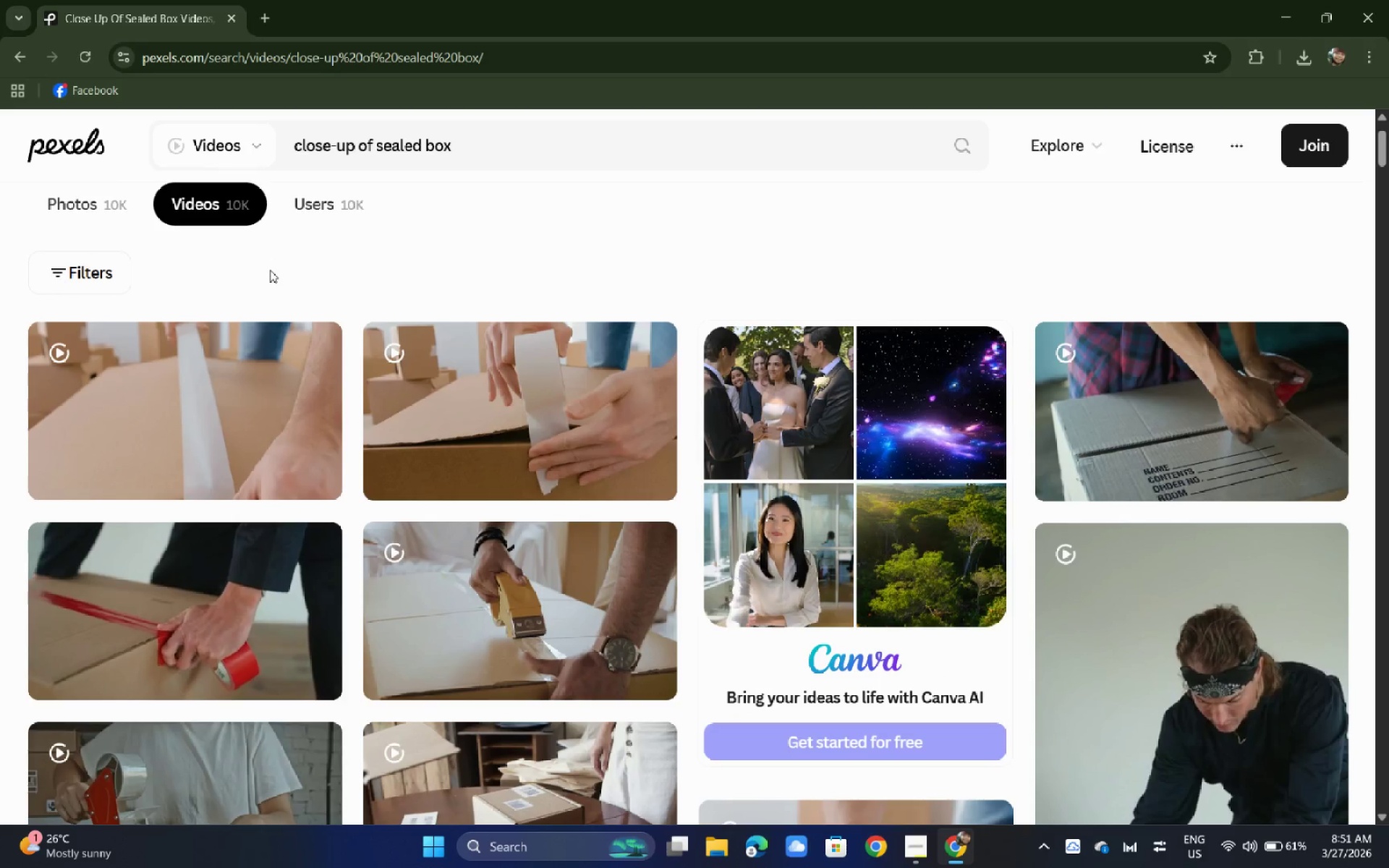 
wait(5.26)
 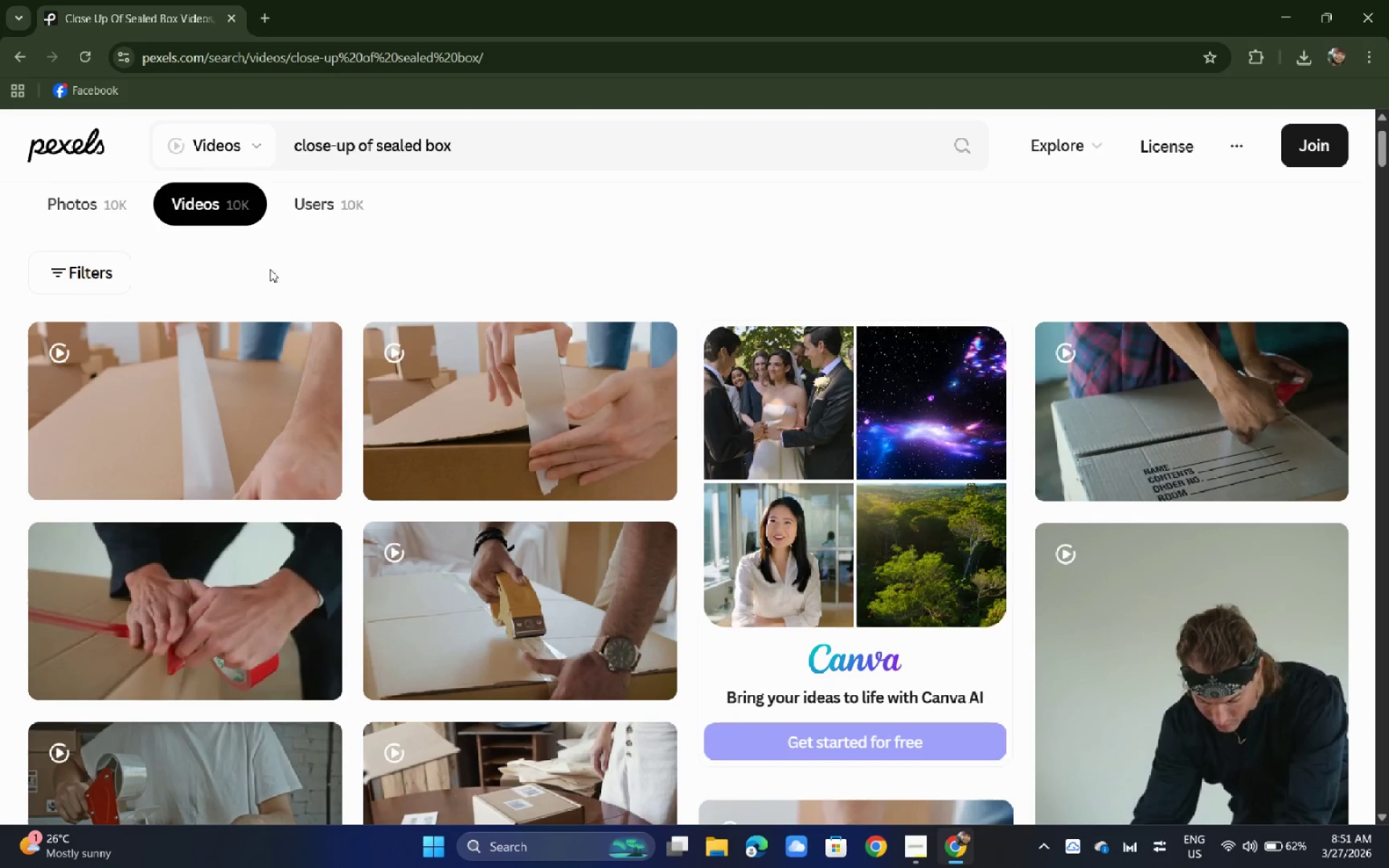 
scroll: coordinate [270, 270], scroll_direction: down, amount: 5.0
 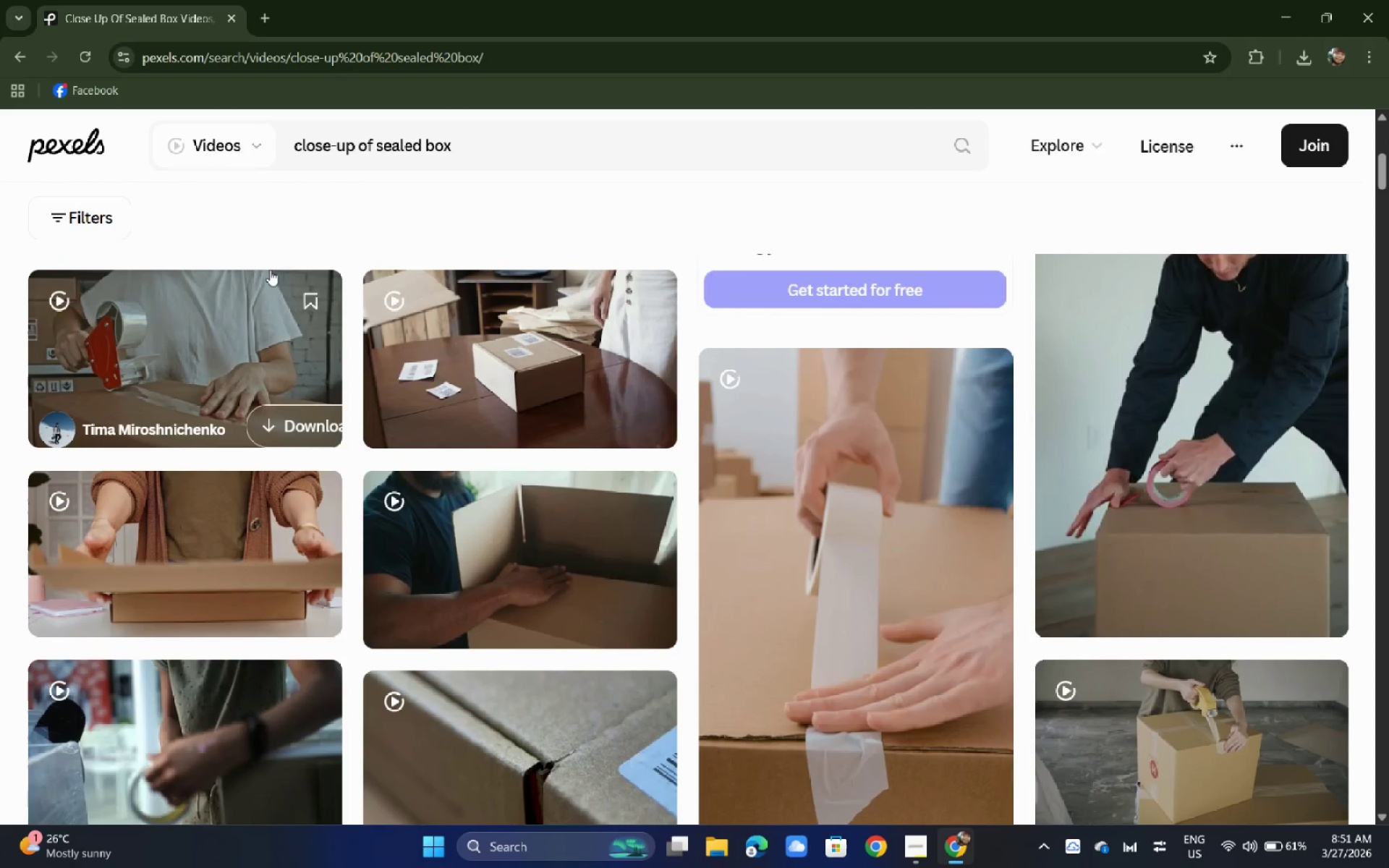 
key(Alt+AltLeft)
 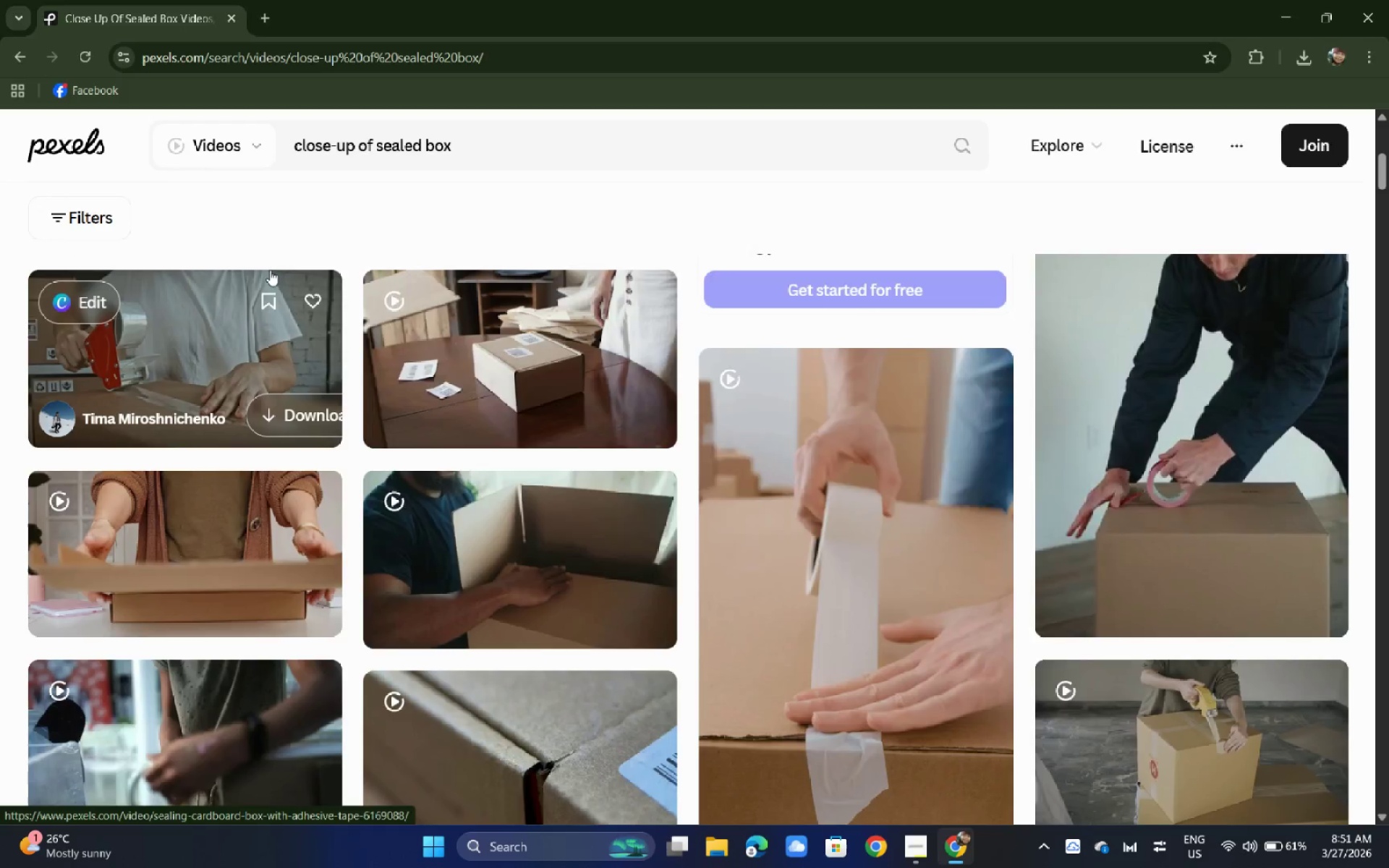 
key(Alt+Tab)
 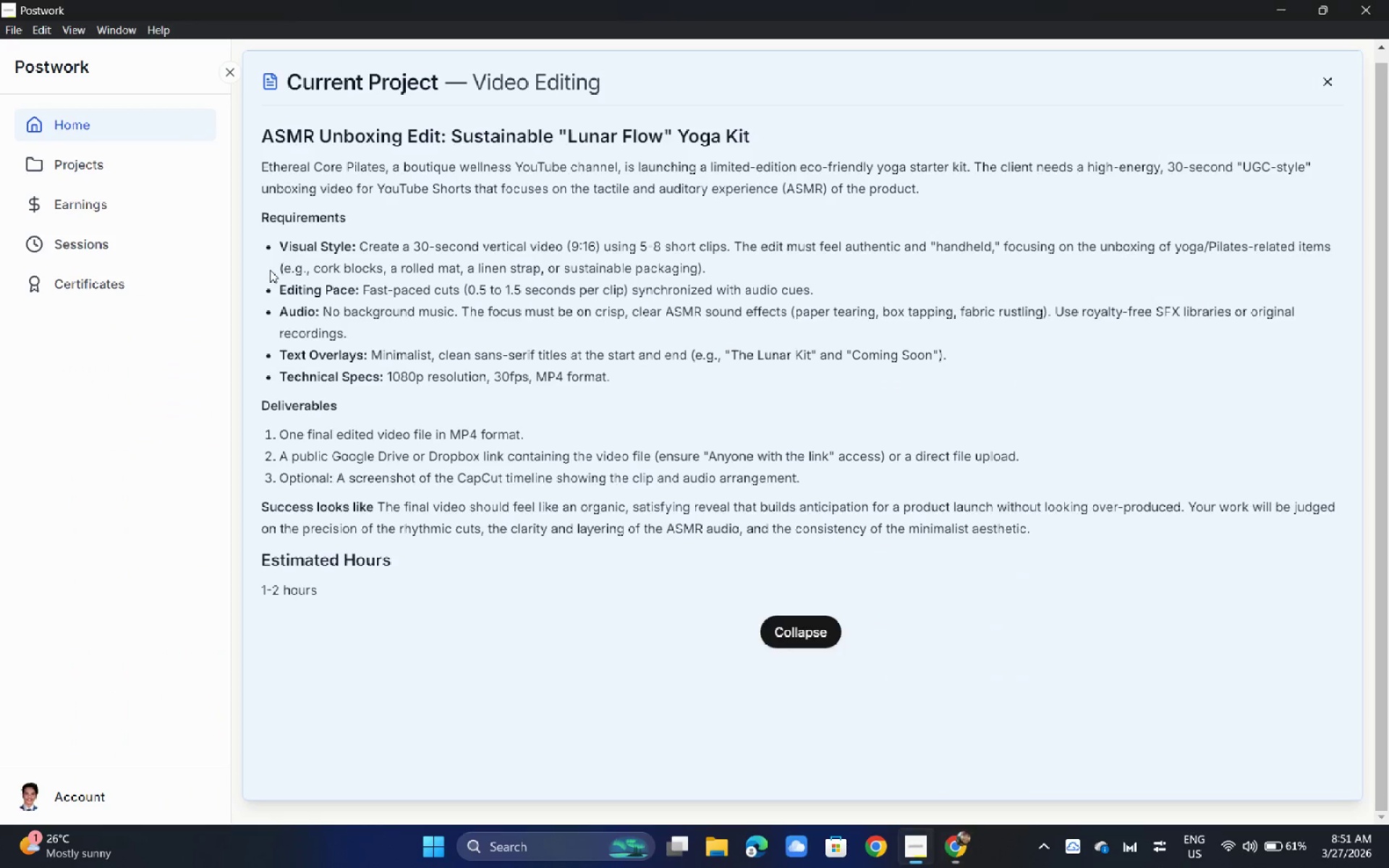 
key(Alt+AltLeft)
 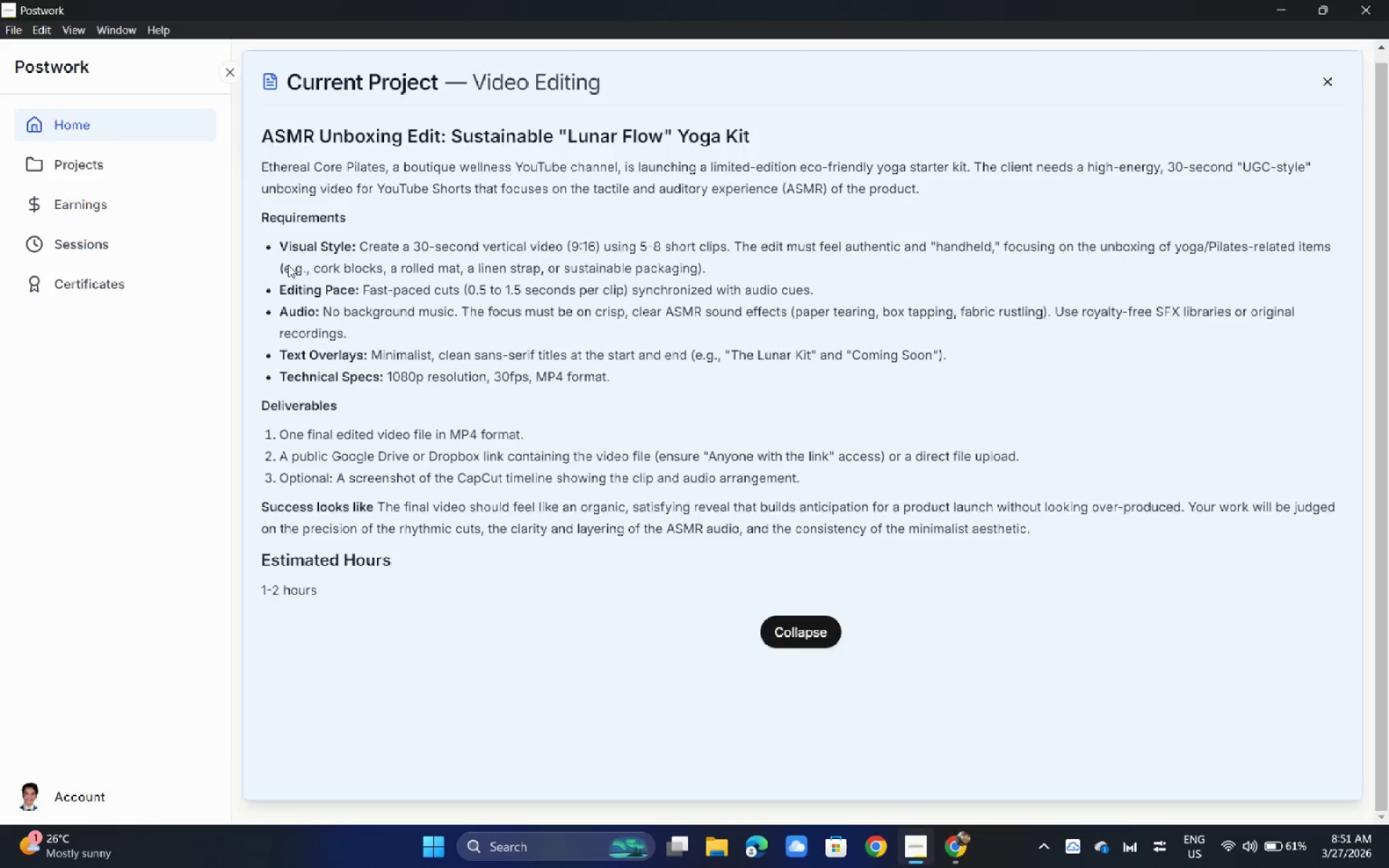 
key(Alt+Tab)
 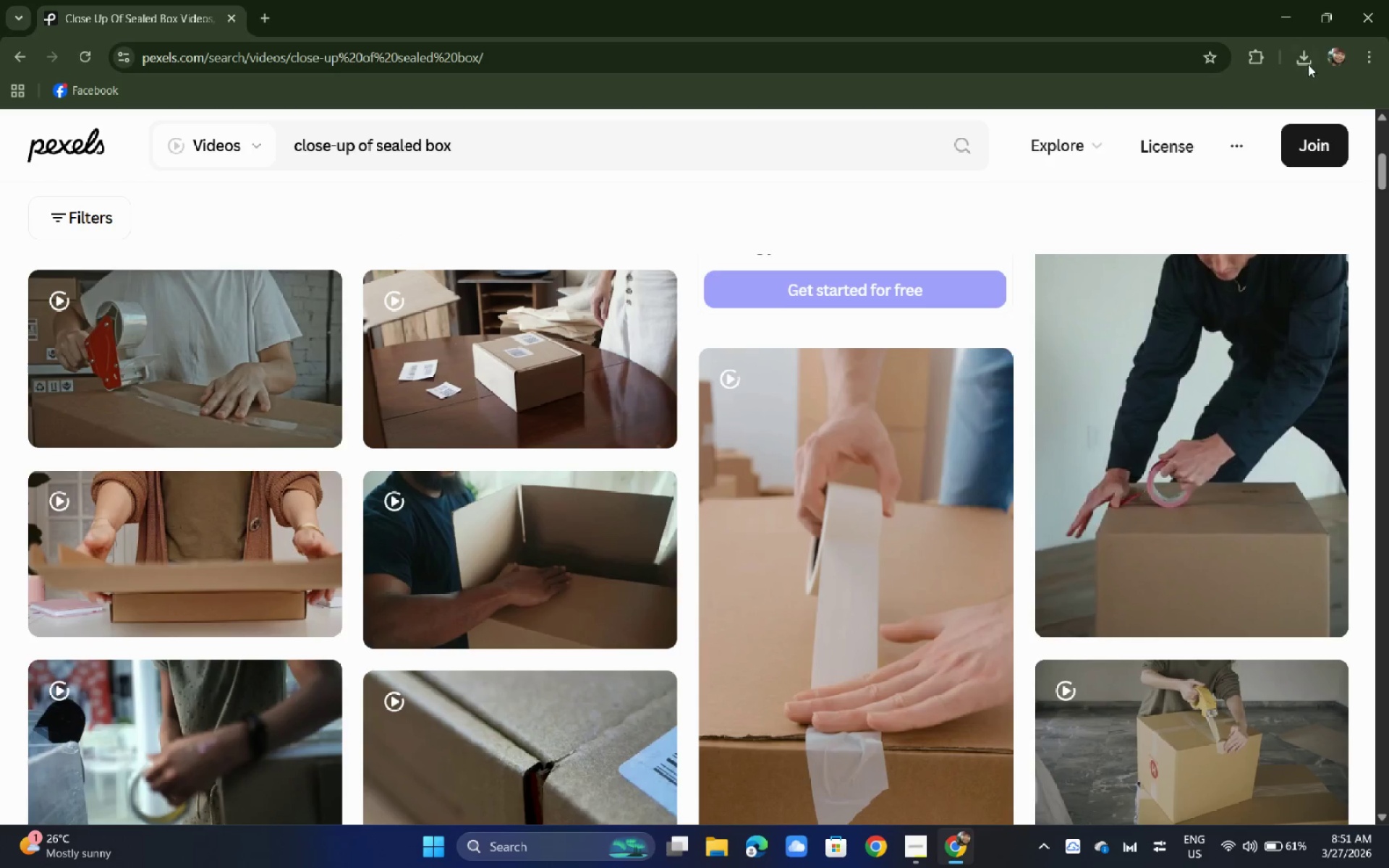 
left_click([1308, 64])
 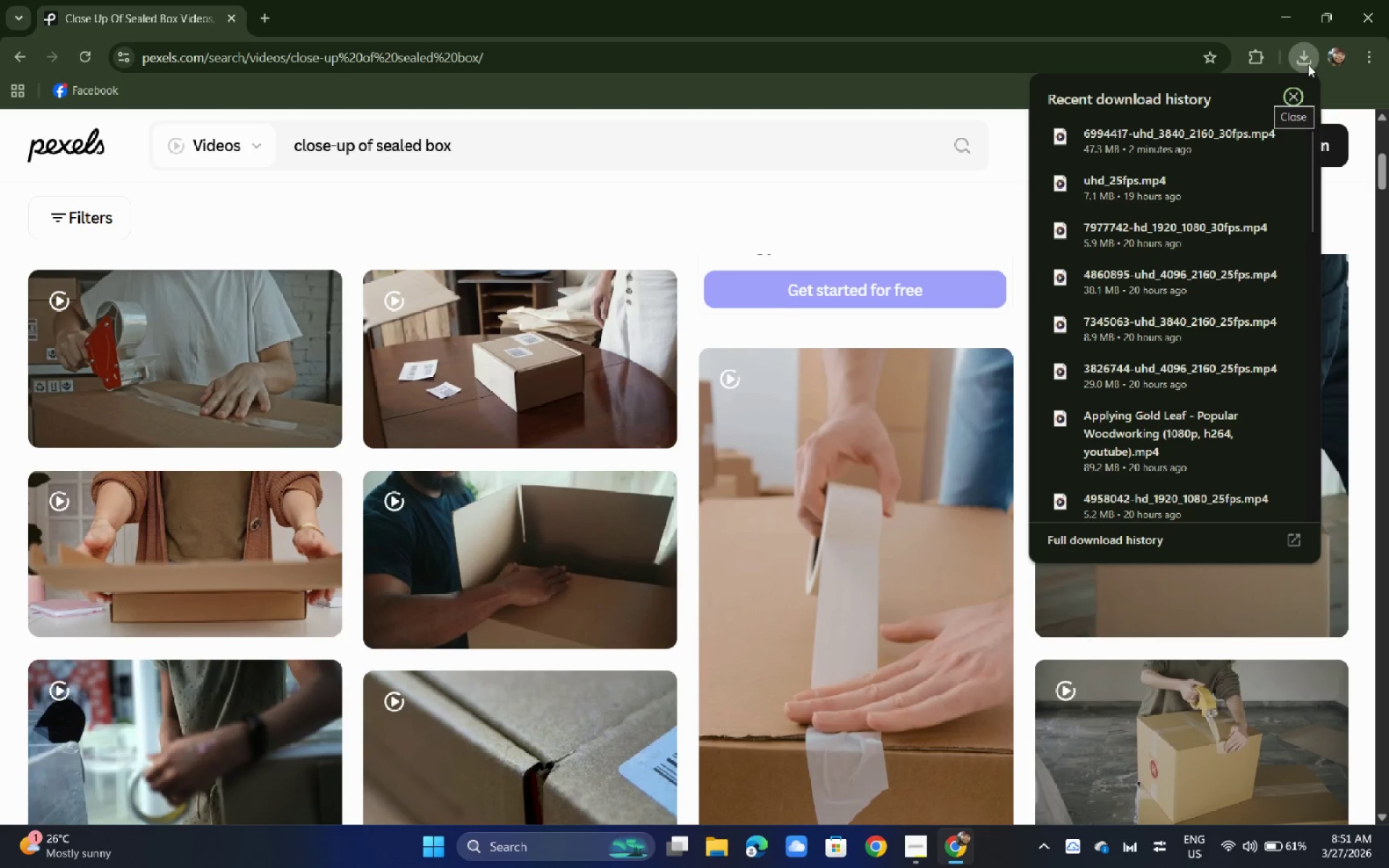 
left_click([1308, 64])
 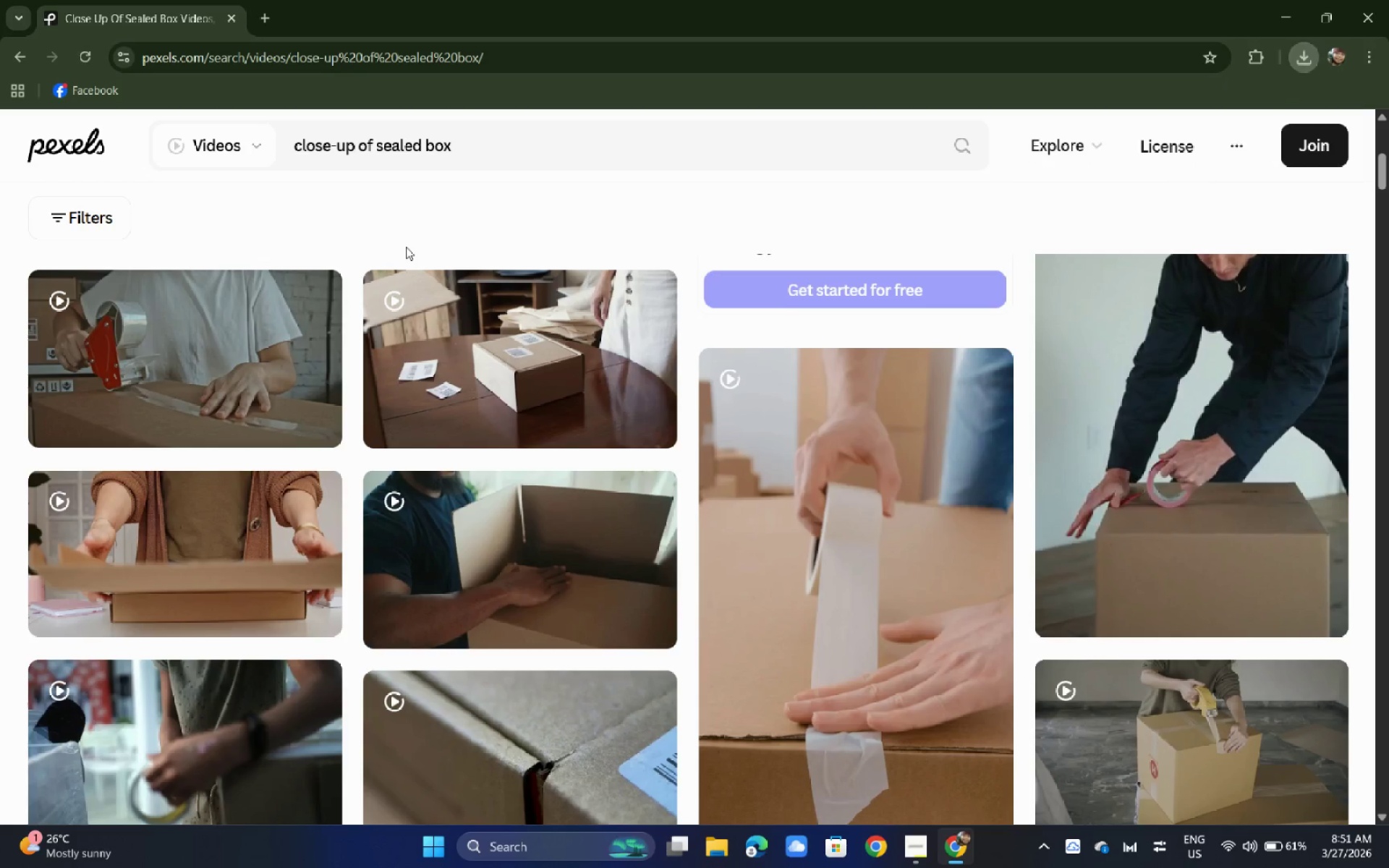 
key(Alt+AltLeft)
 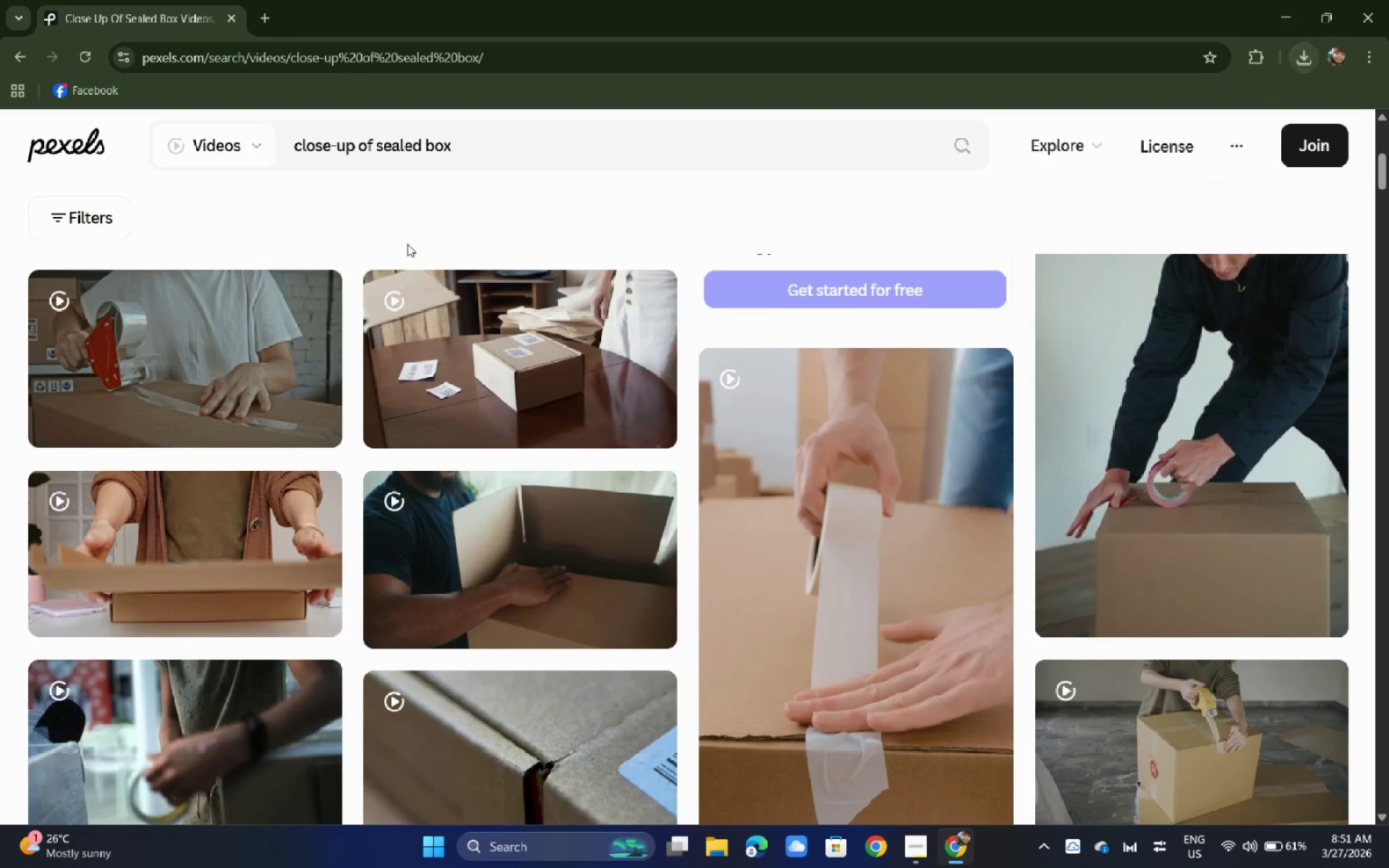 
key(Alt+Tab)